 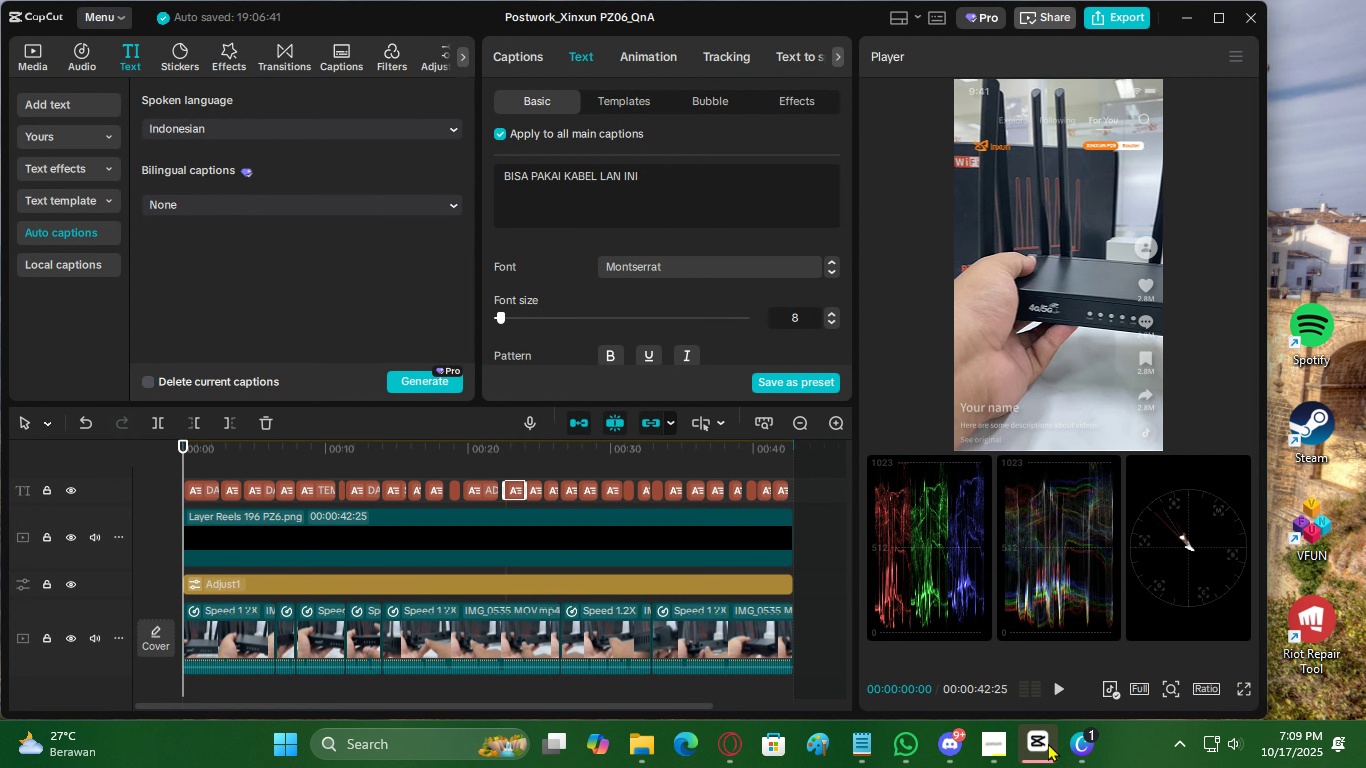 
double_click([1048, 743])
 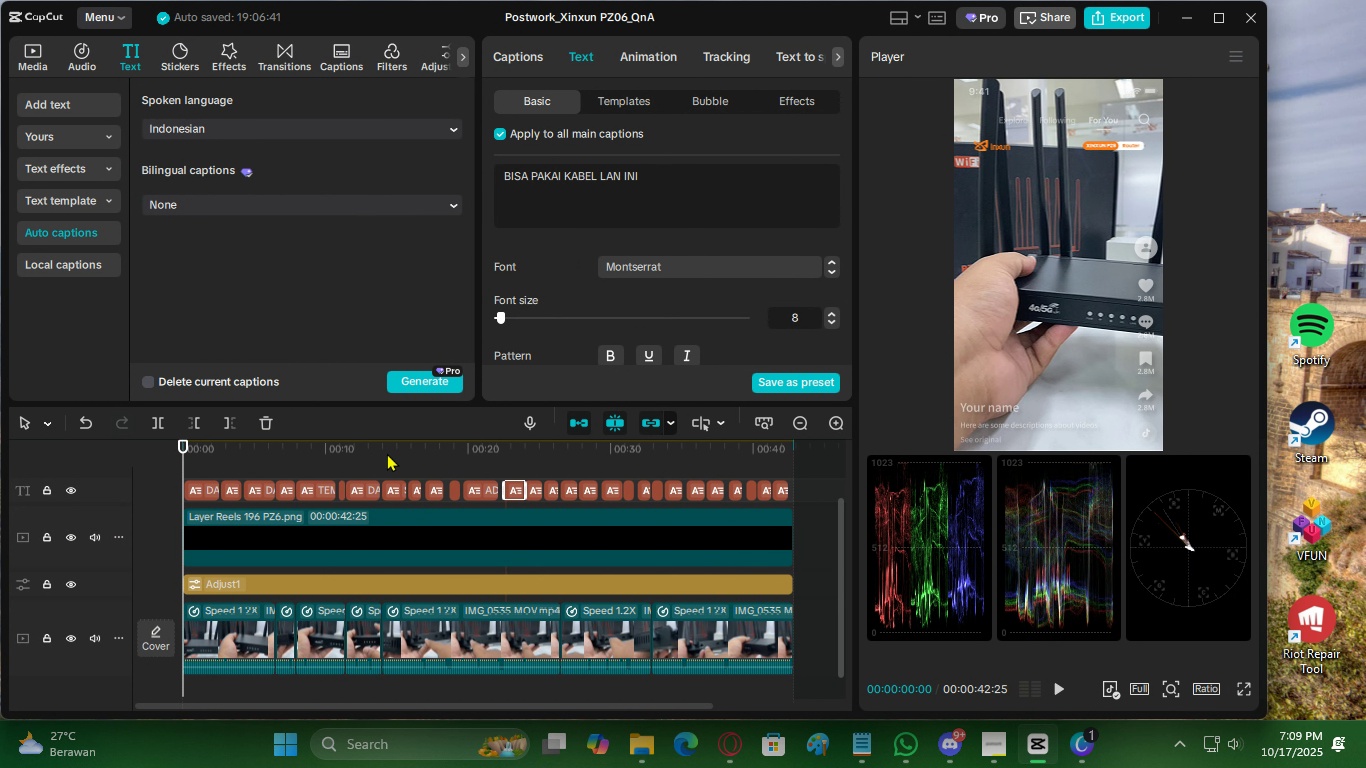 
left_click_drag(start_coordinate=[346, 453], to_coordinate=[94, 444])
 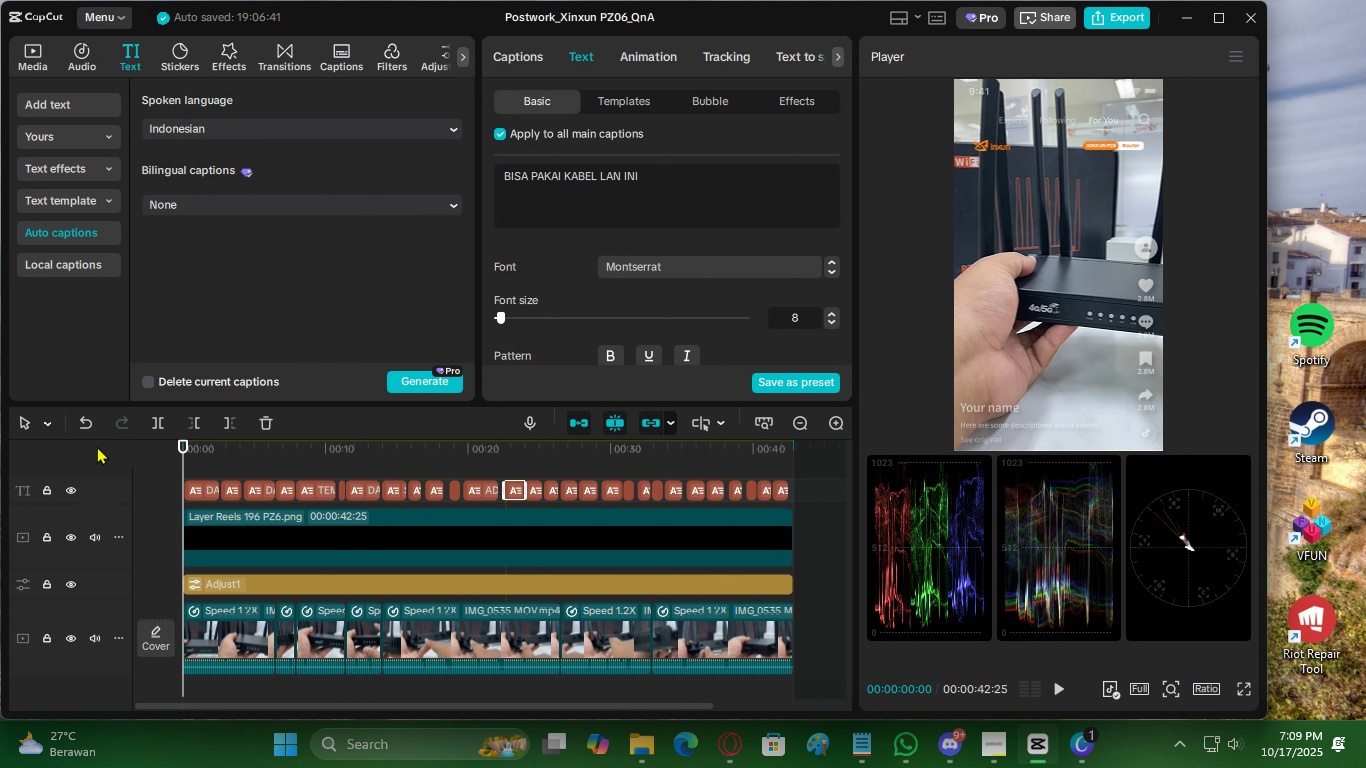 
key(Space)
 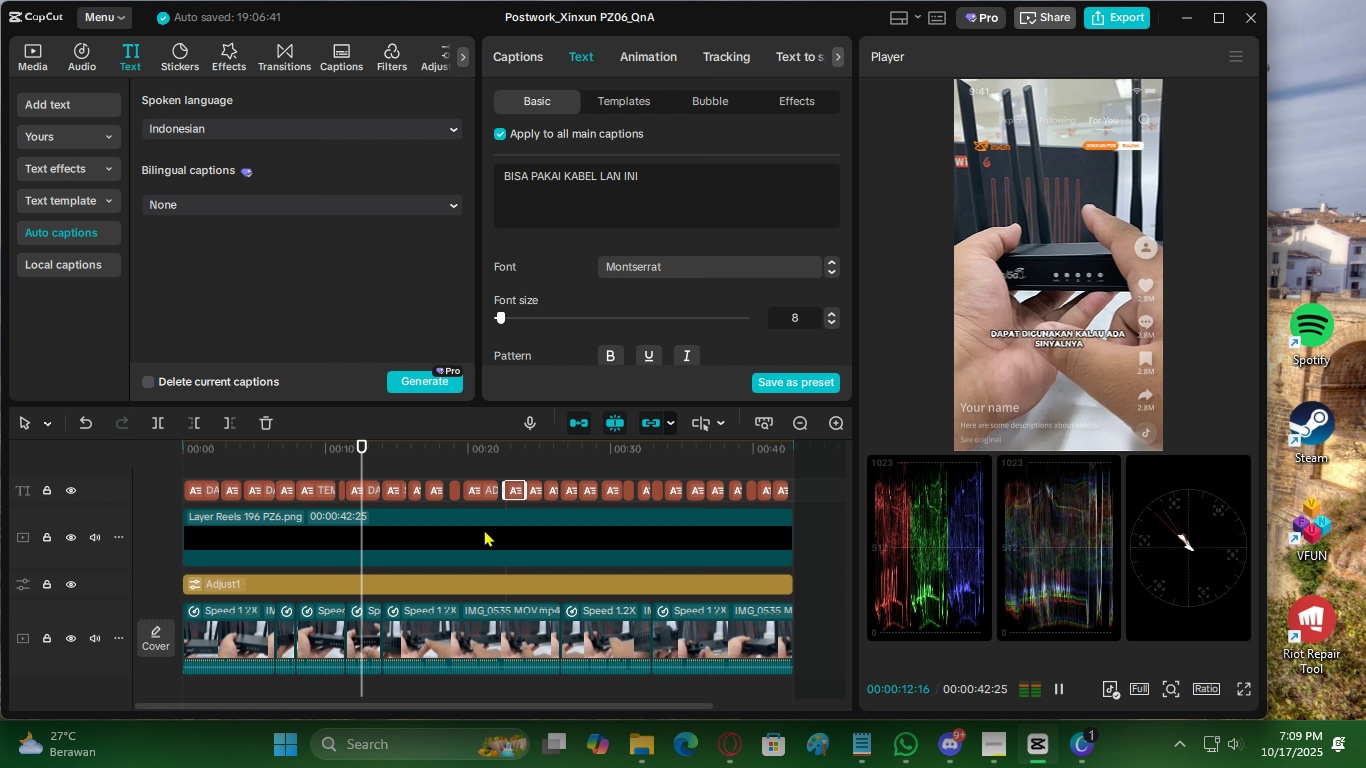 
wait(17.62)
 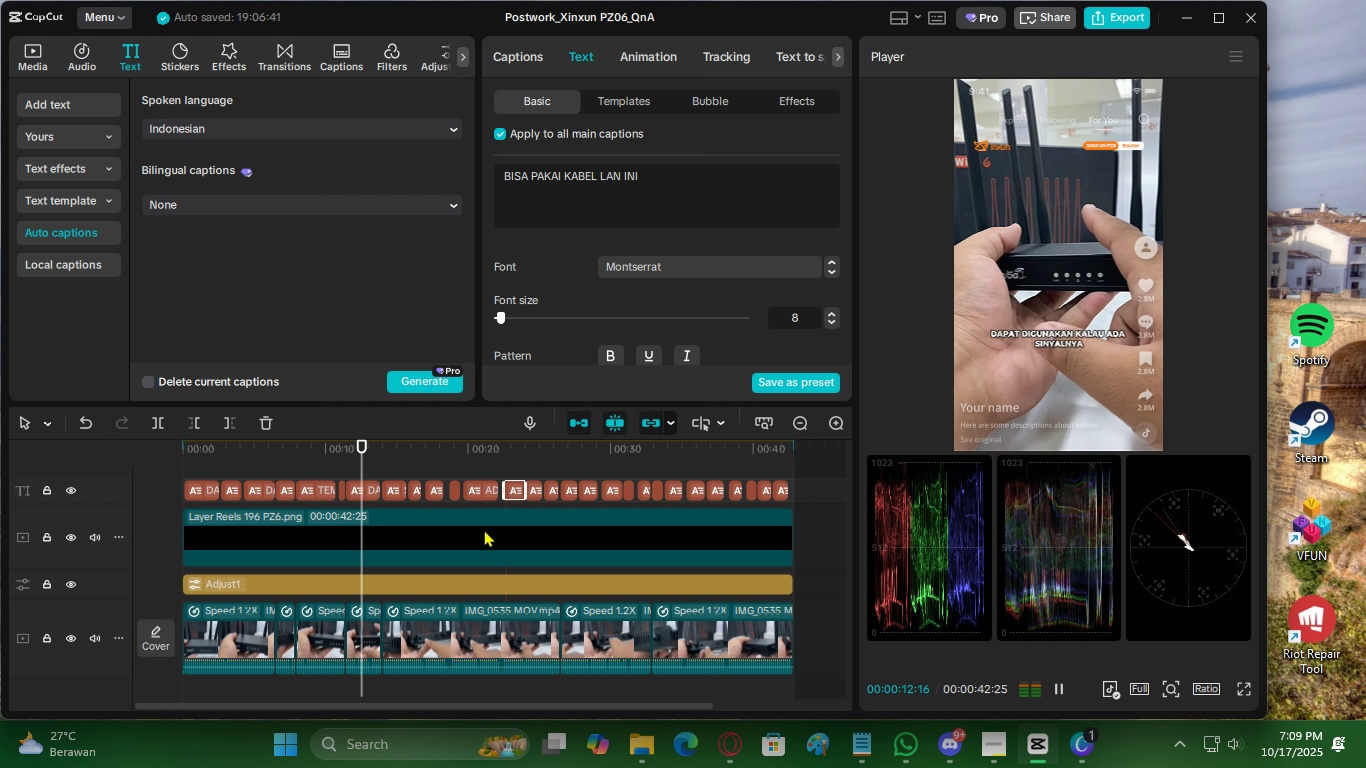 
left_click([841, 425])
 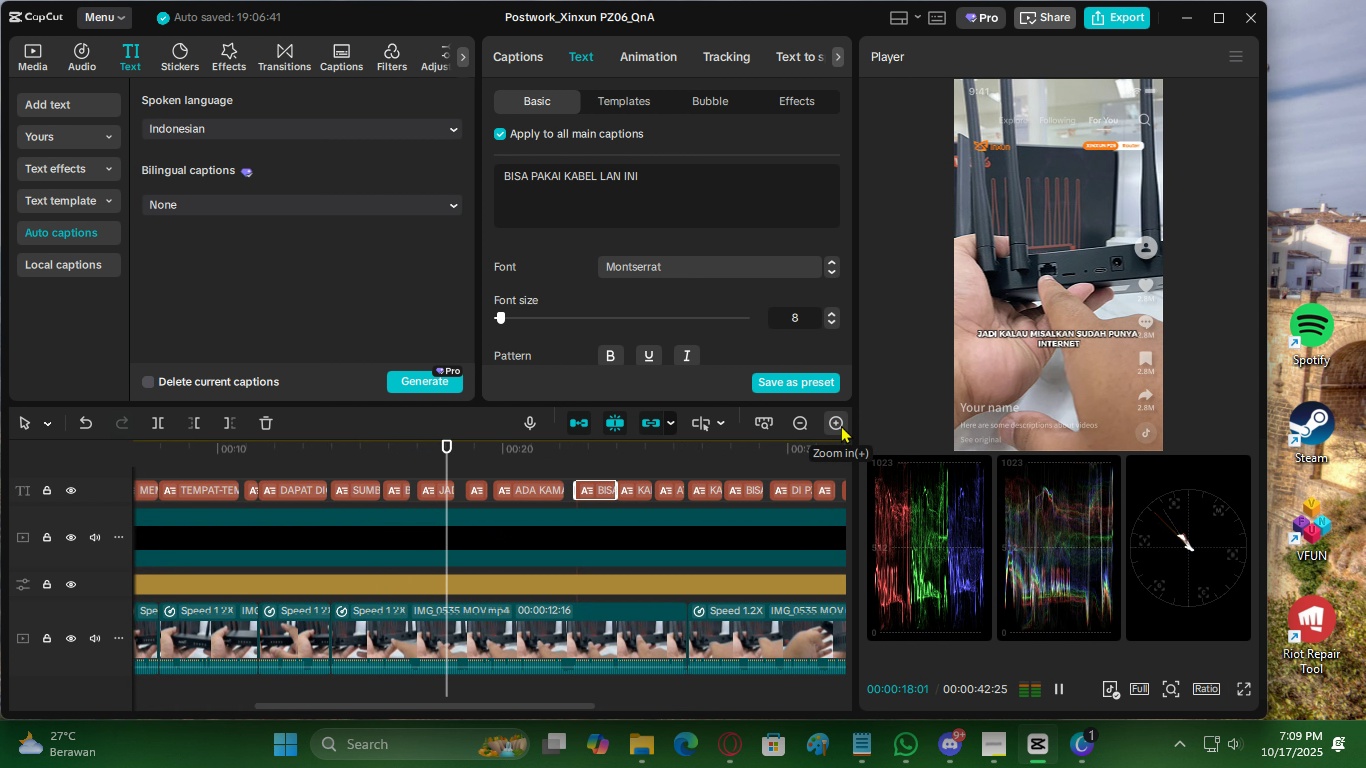 
left_click([841, 425])
 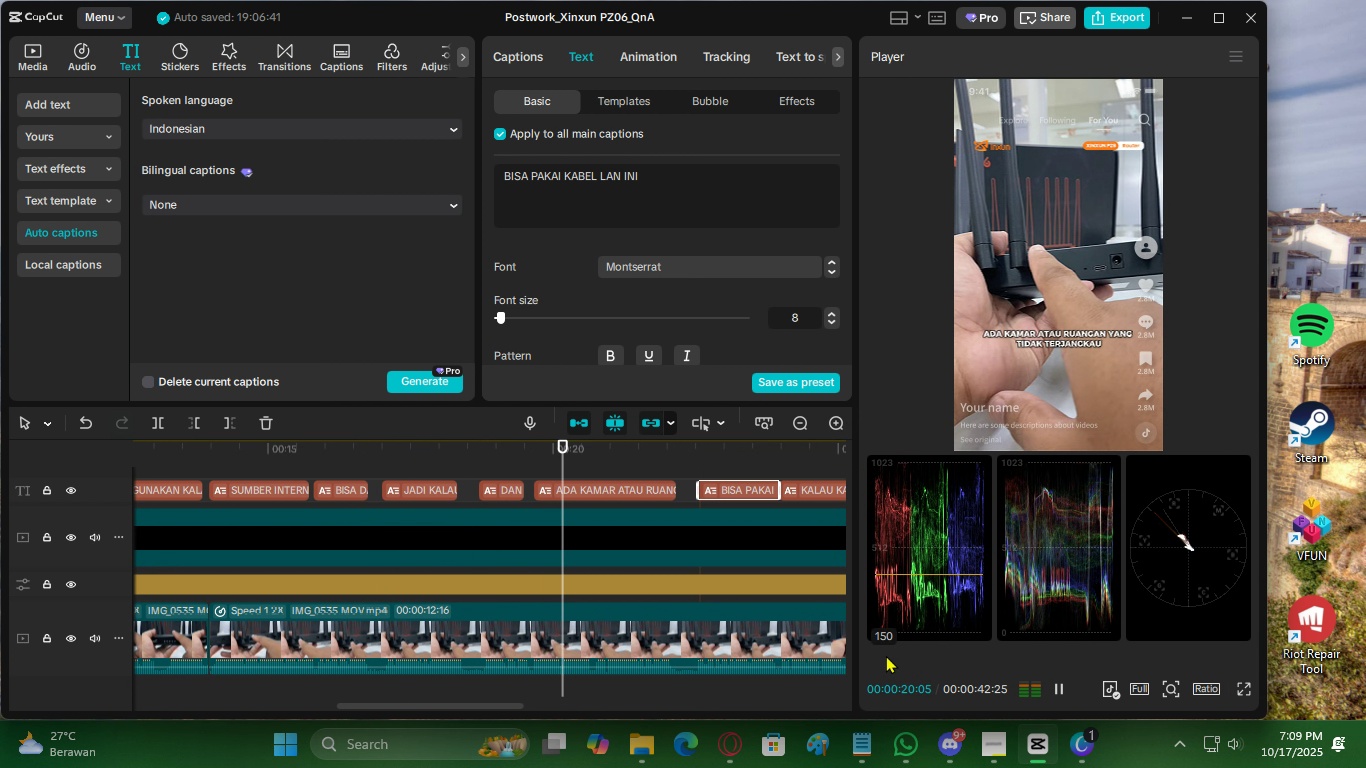 
key(Space)
 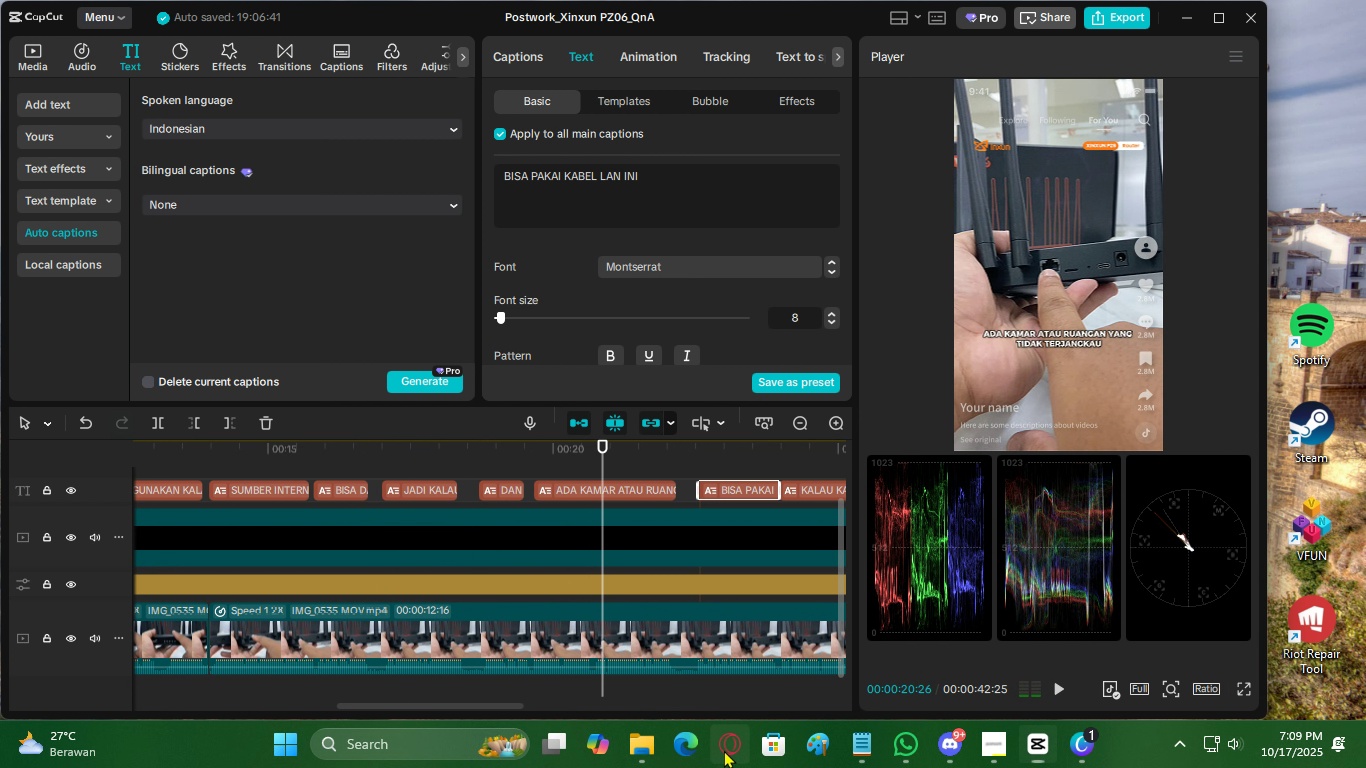 
left_click([724, 750])
 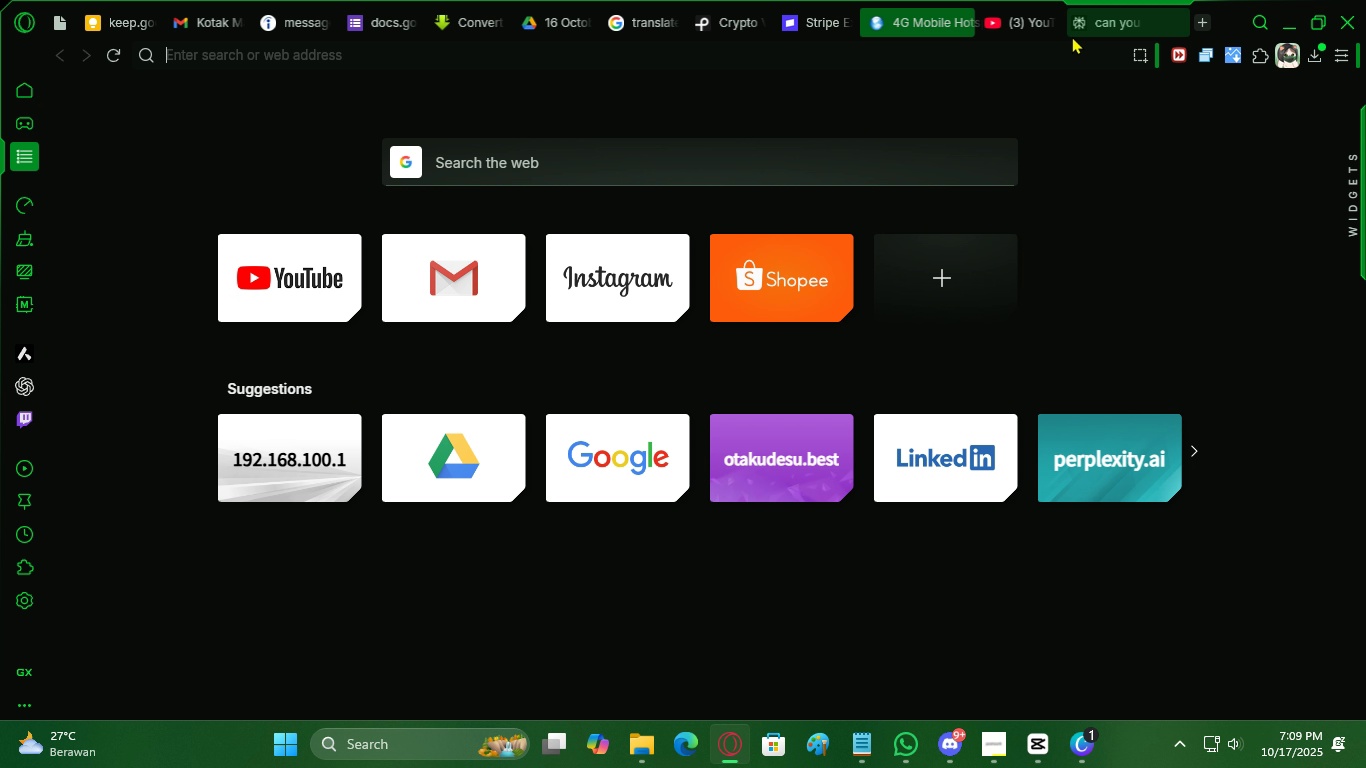 
double_click([938, 60])
 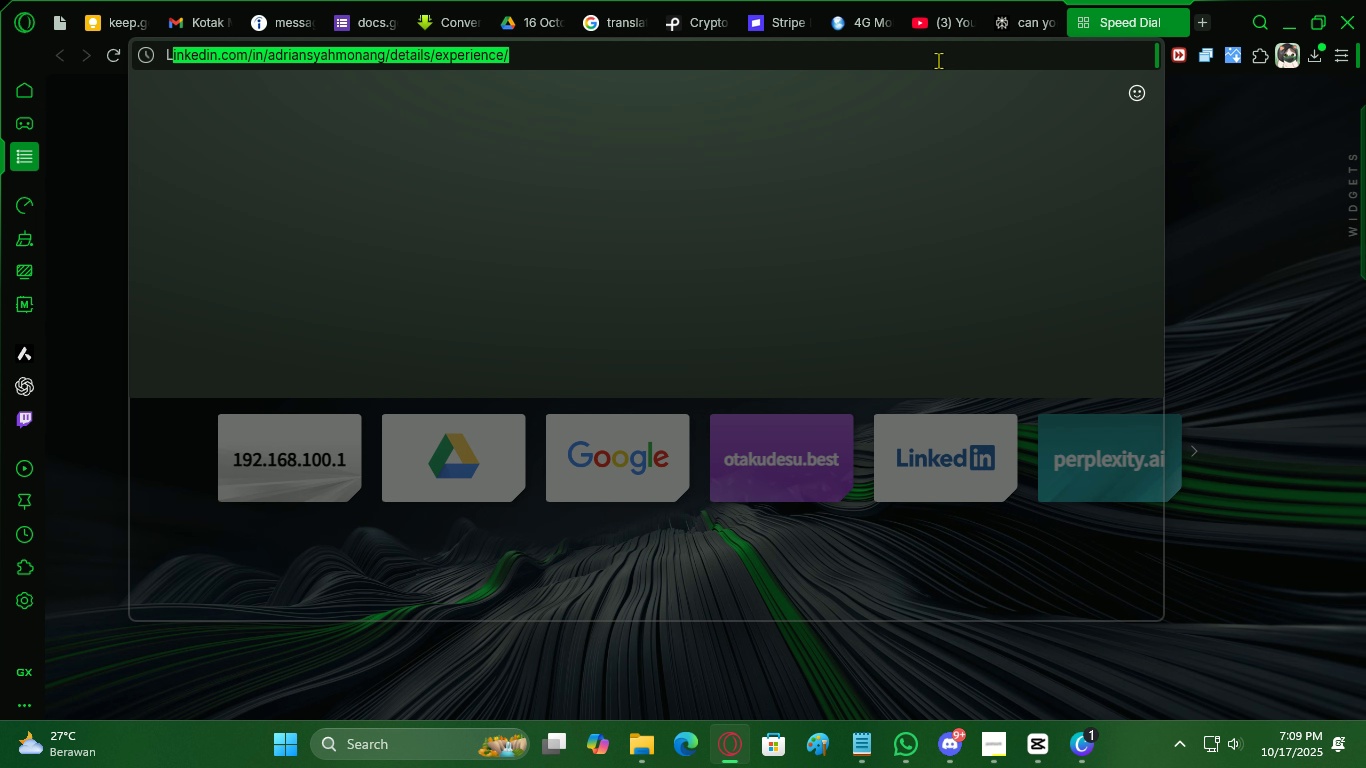 
type(LAN CABLKE)
 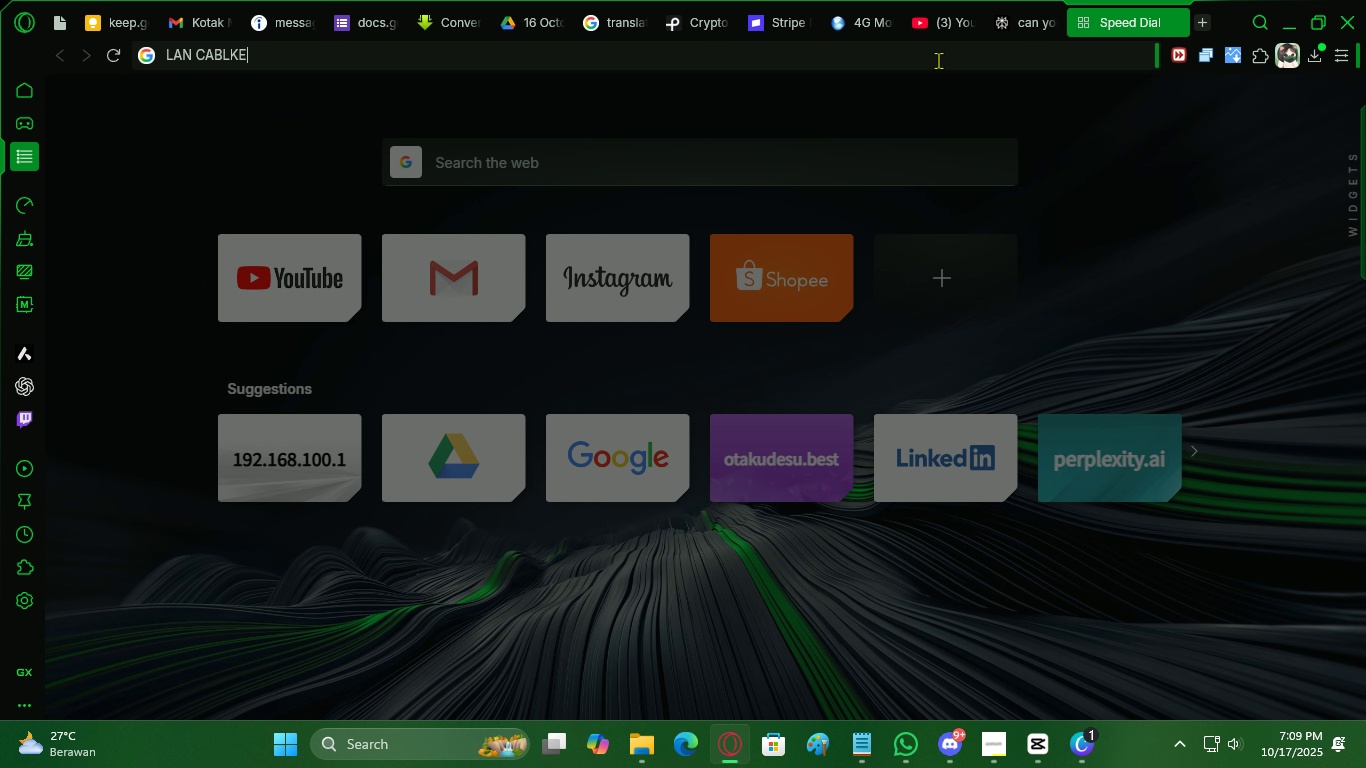 
key(Enter)
 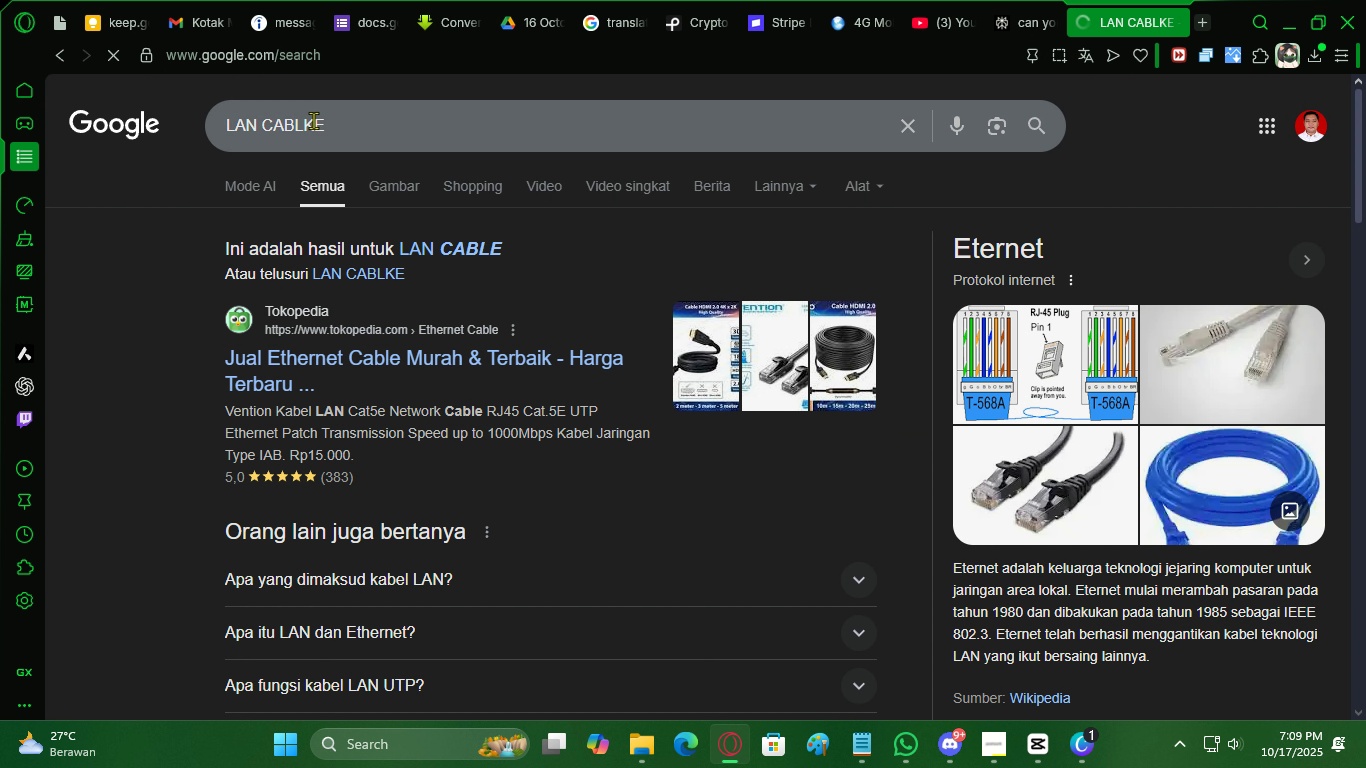 
left_click([311, 126])
 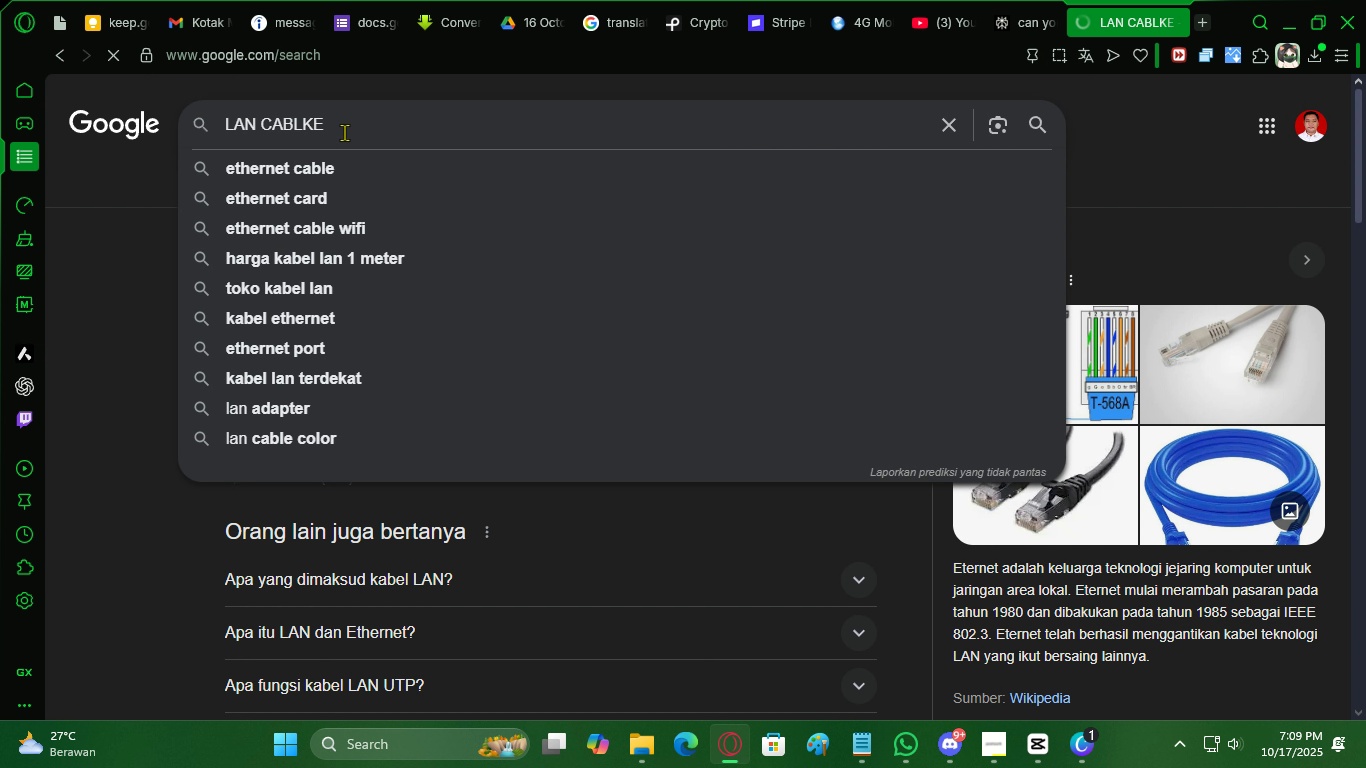 
key(Backspace)
 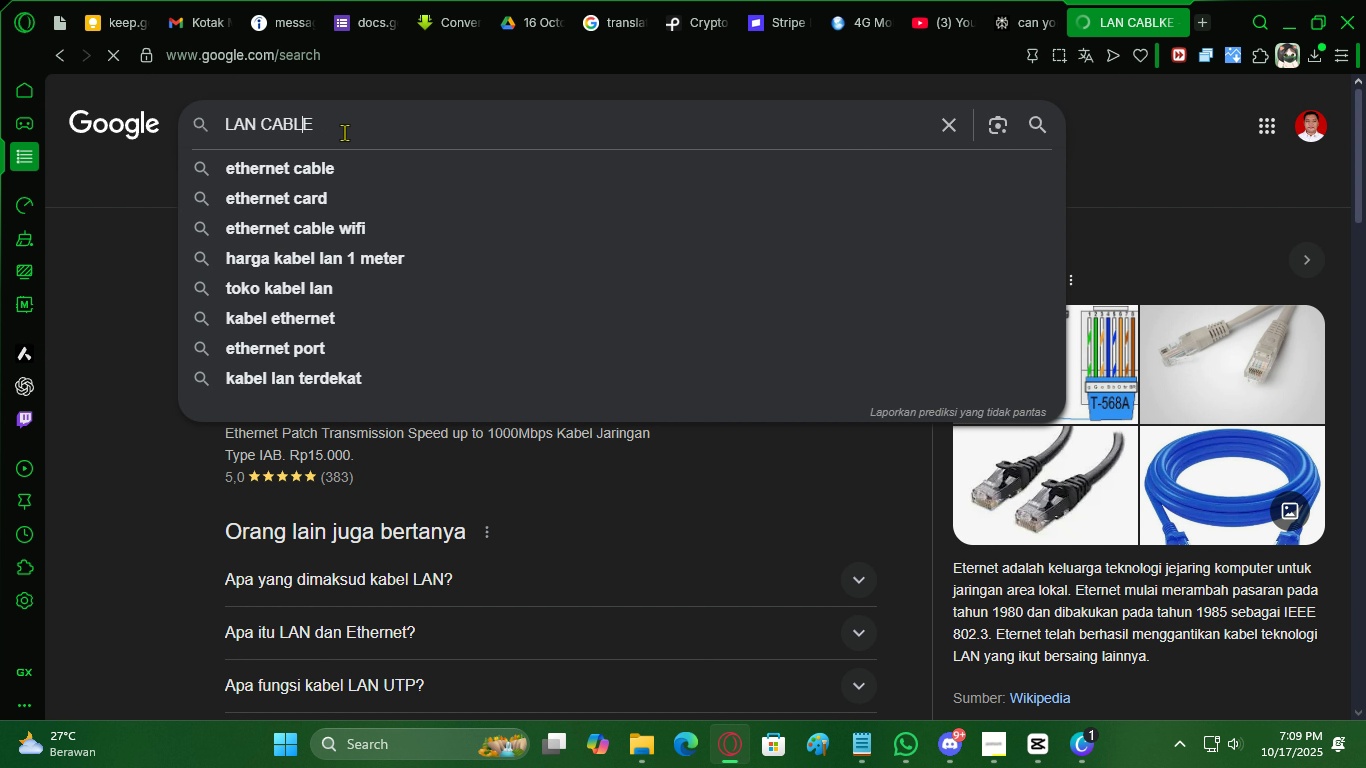 
key(Enter)
 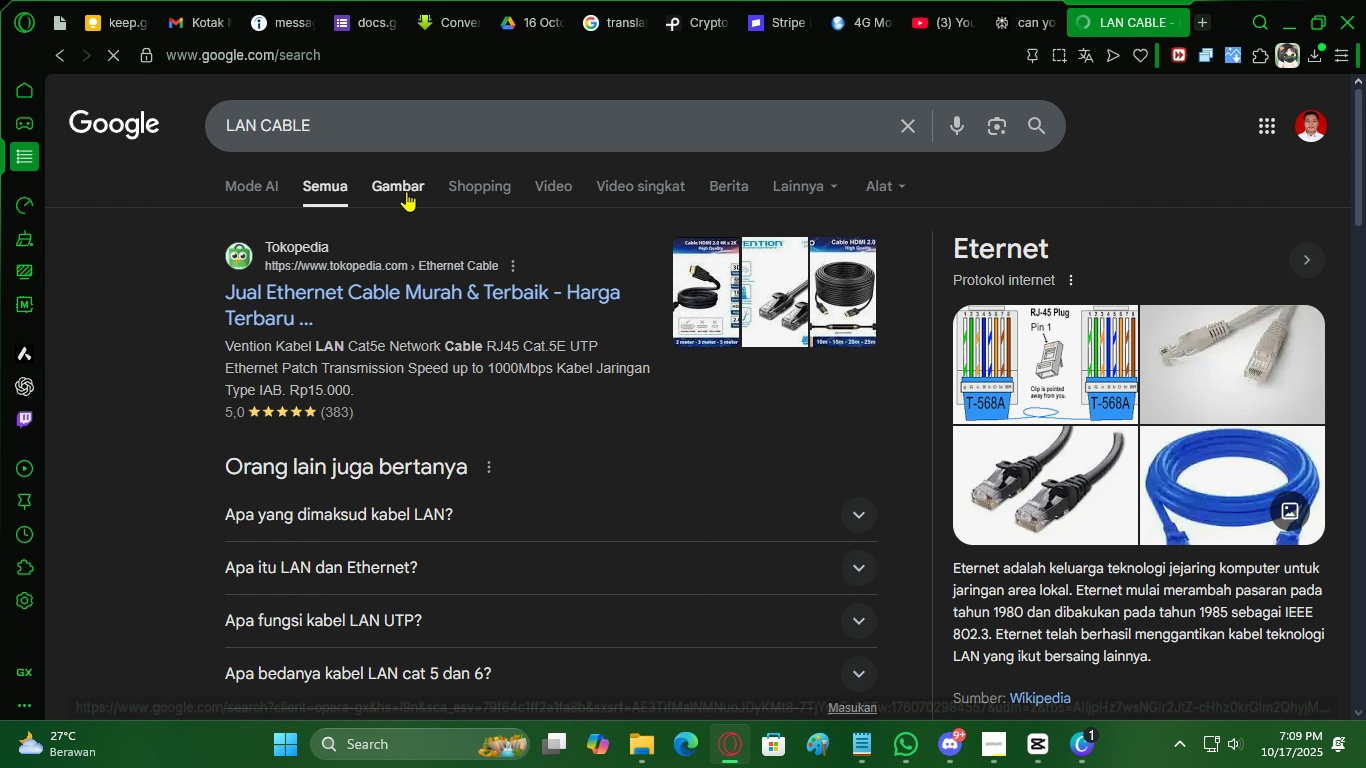 
left_click([406, 191])
 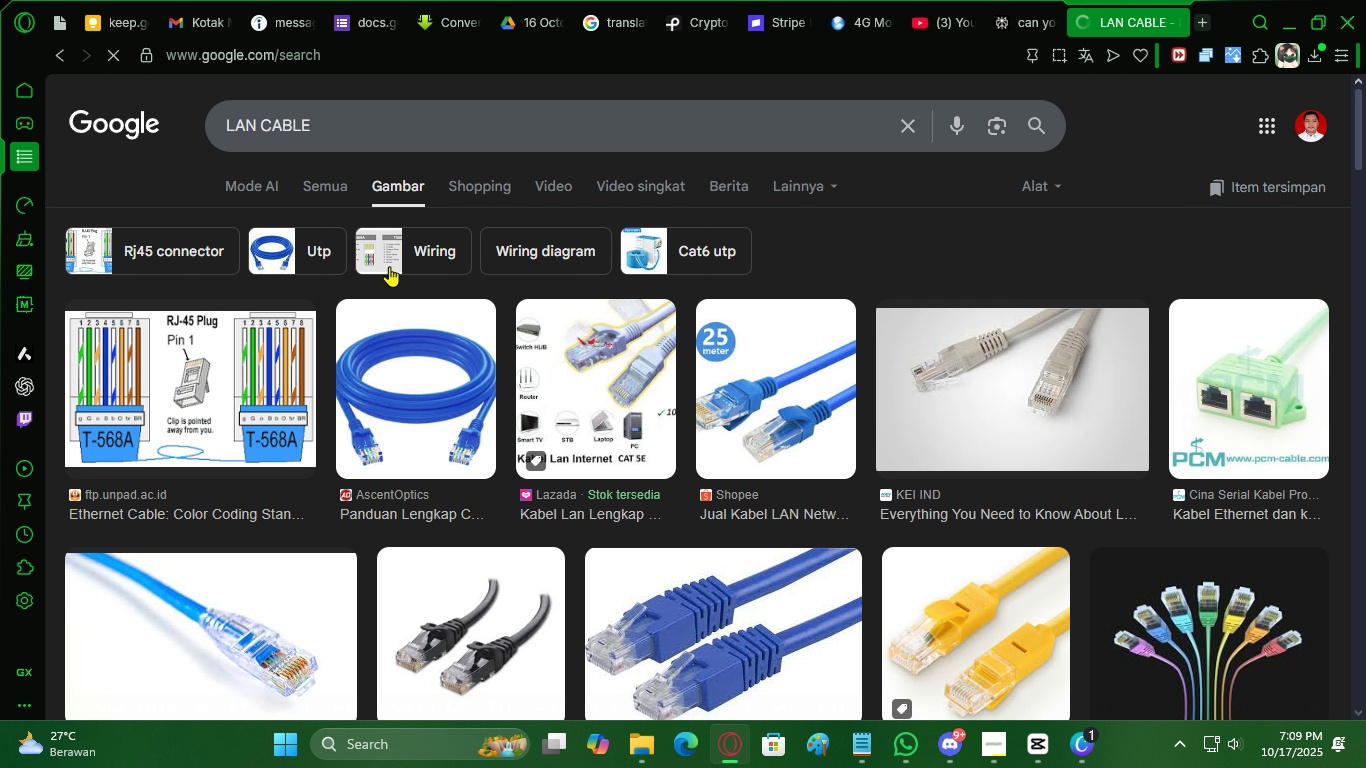 
scroll: coordinate [411, 433], scroll_direction: down, amount: 2.0
 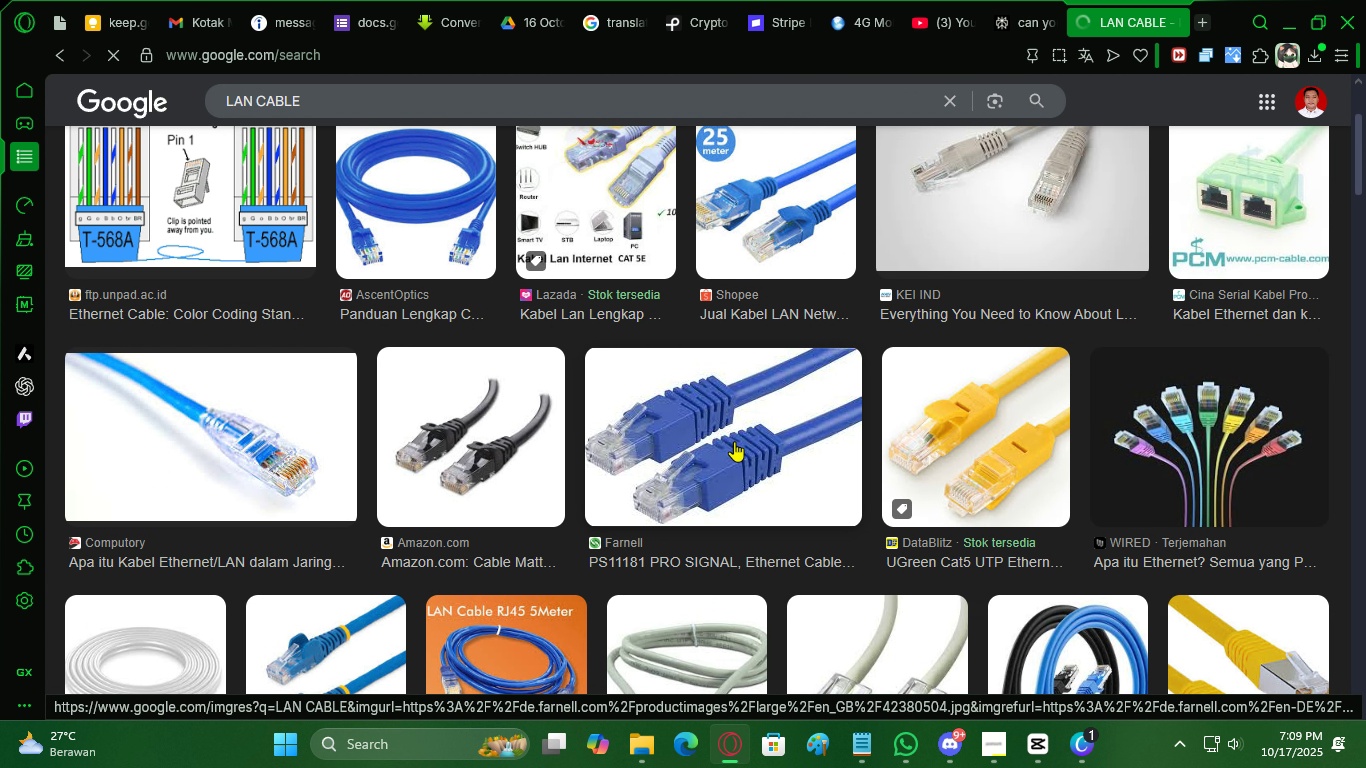 
scroll: coordinate [668, 420], scroll_direction: up, amount: 2.0
 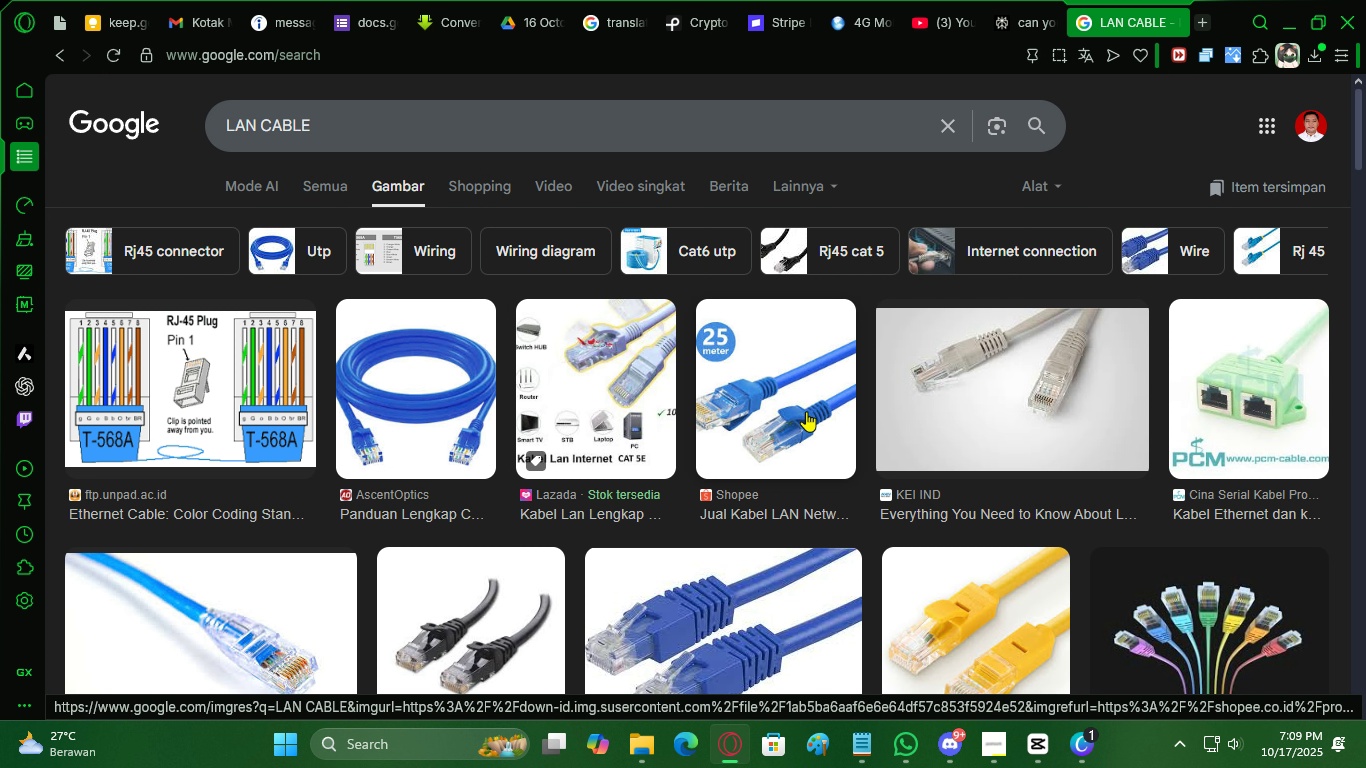 
scroll: coordinate [745, 549], scroll_direction: down, amount: 3.0
 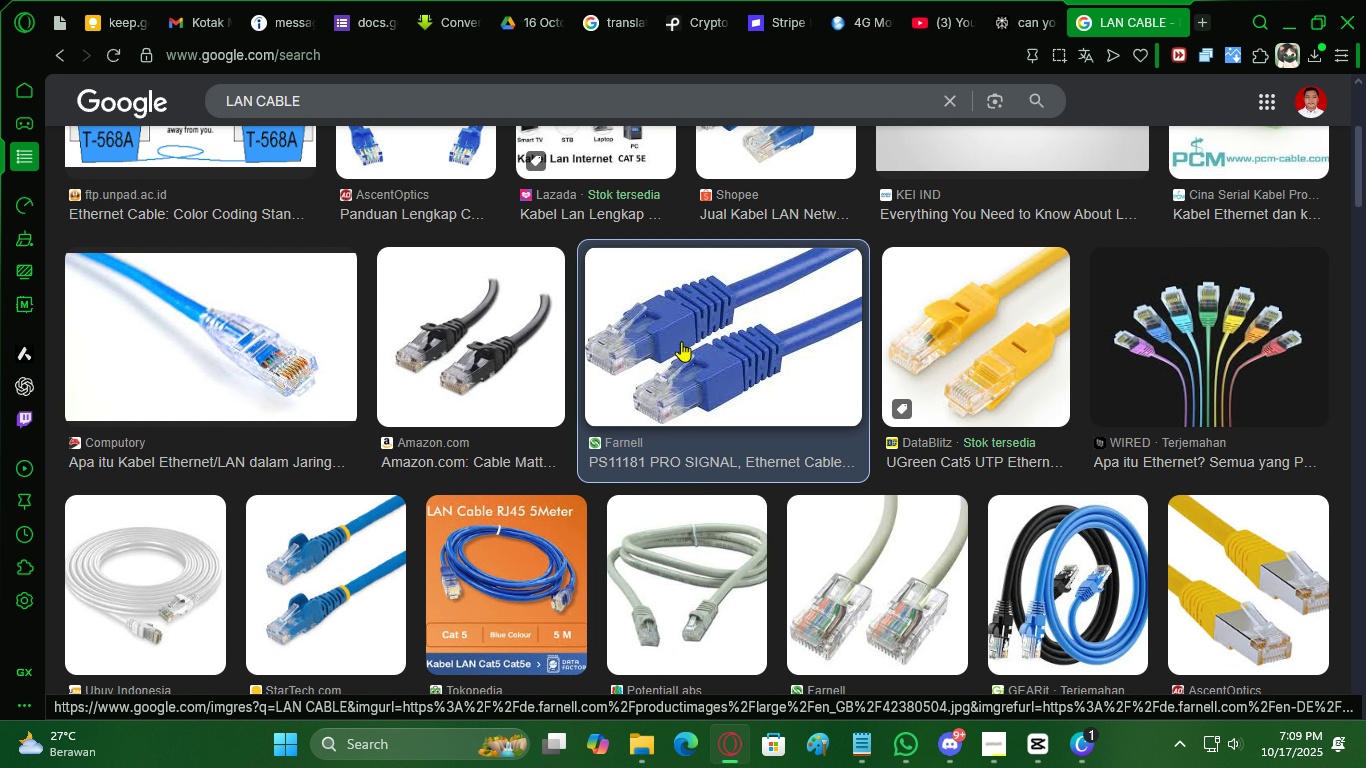 
left_click([681, 341])
 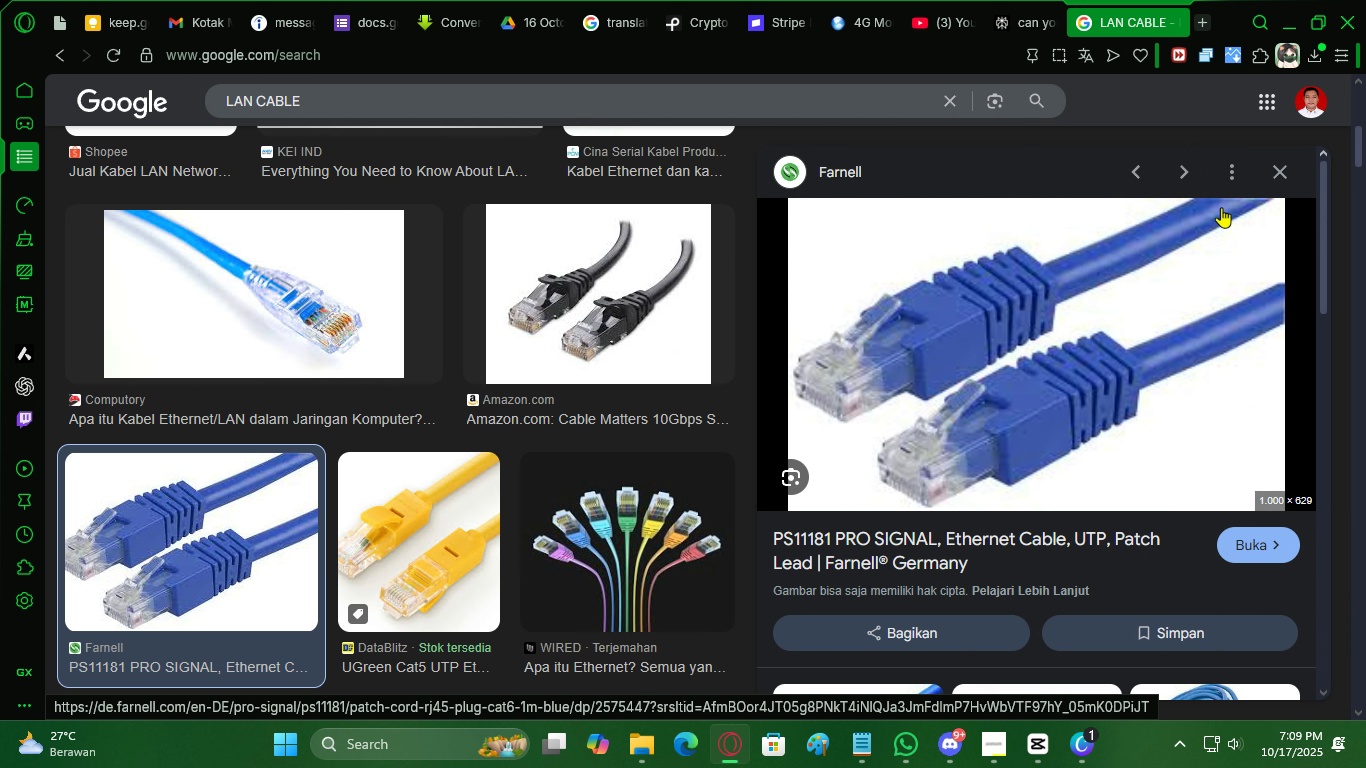 
left_click([1282, 168])
 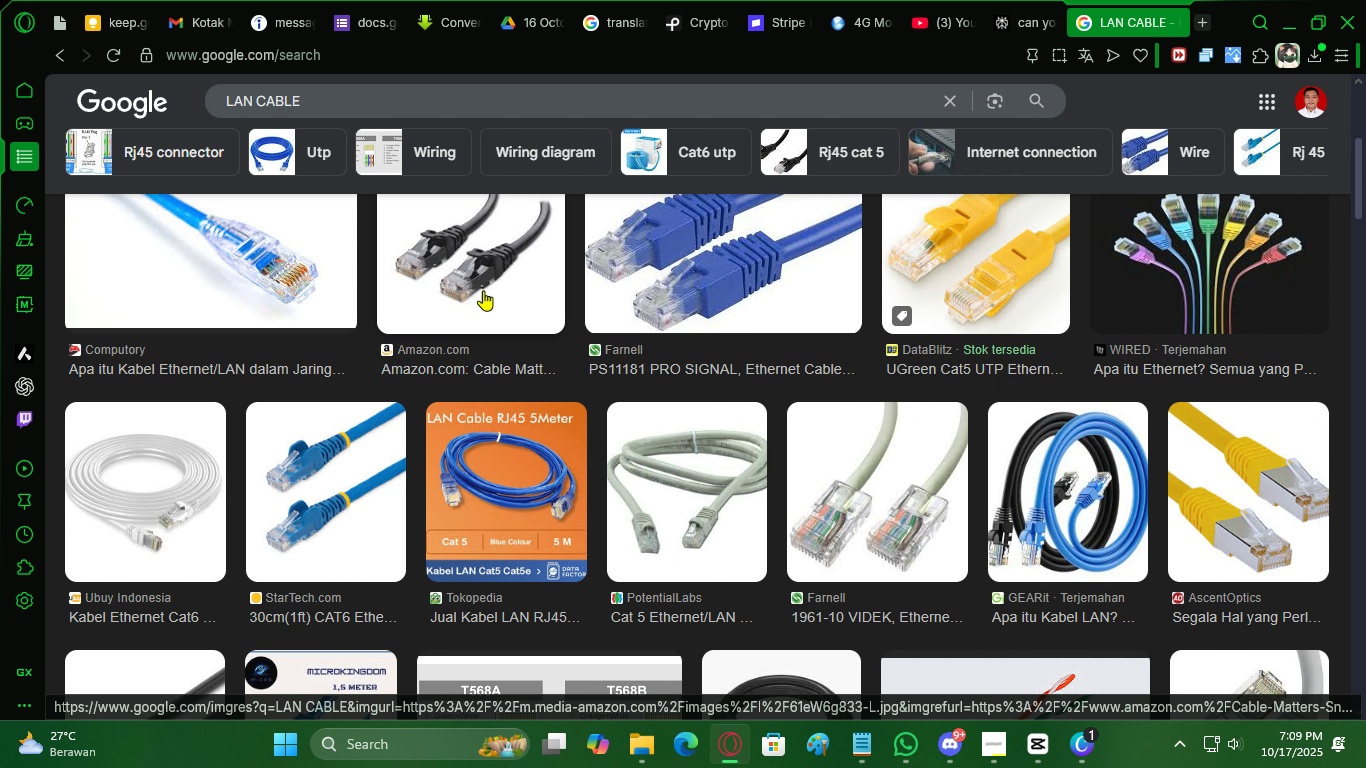 
left_click([483, 290])
 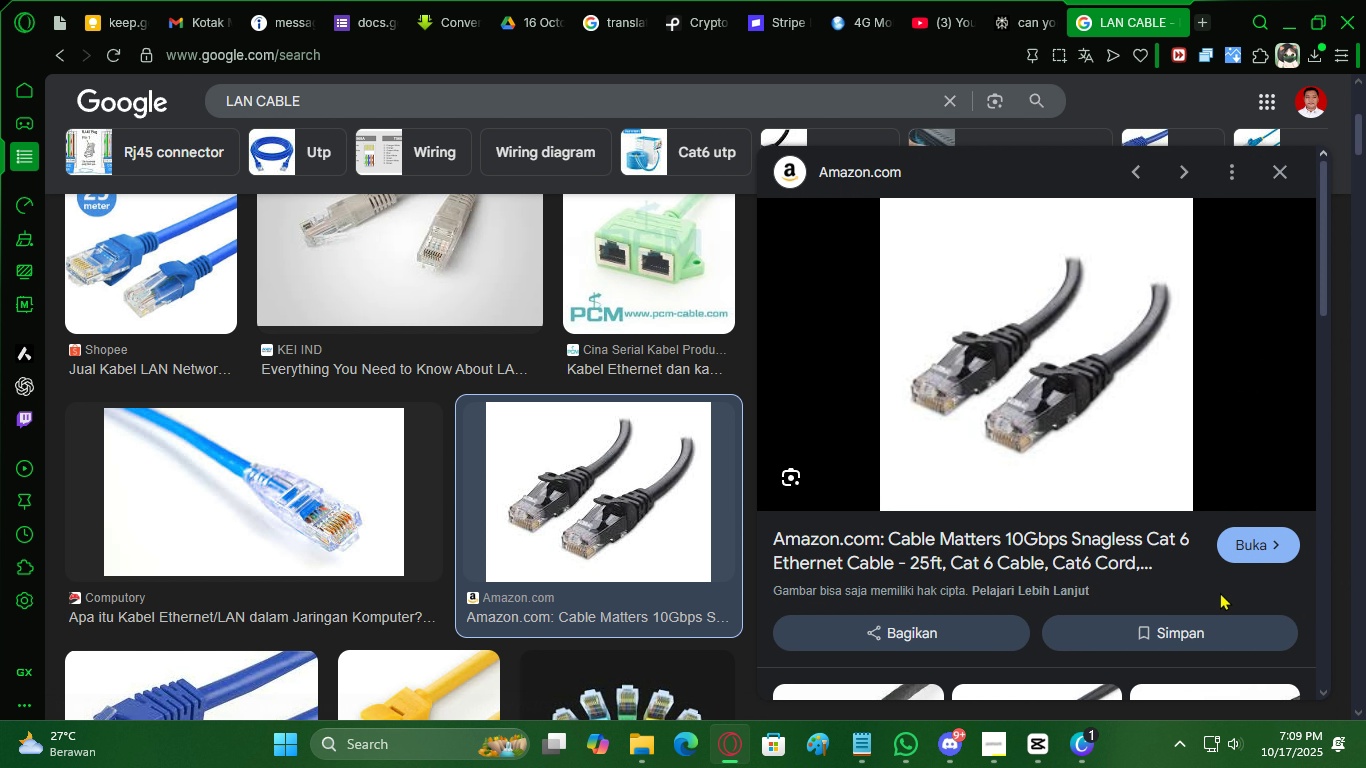 
scroll: coordinate [543, 407], scroll_direction: down, amount: 3.0
 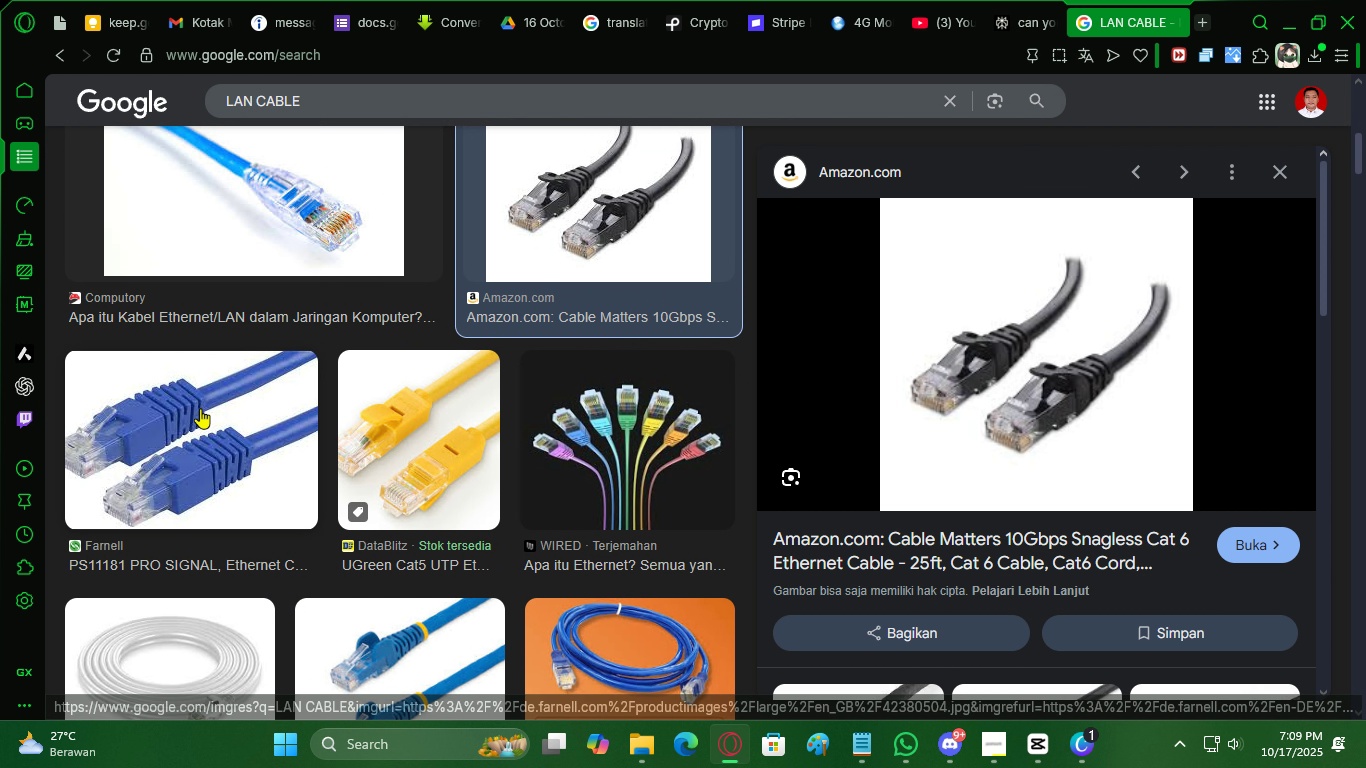 
left_click([200, 408])
 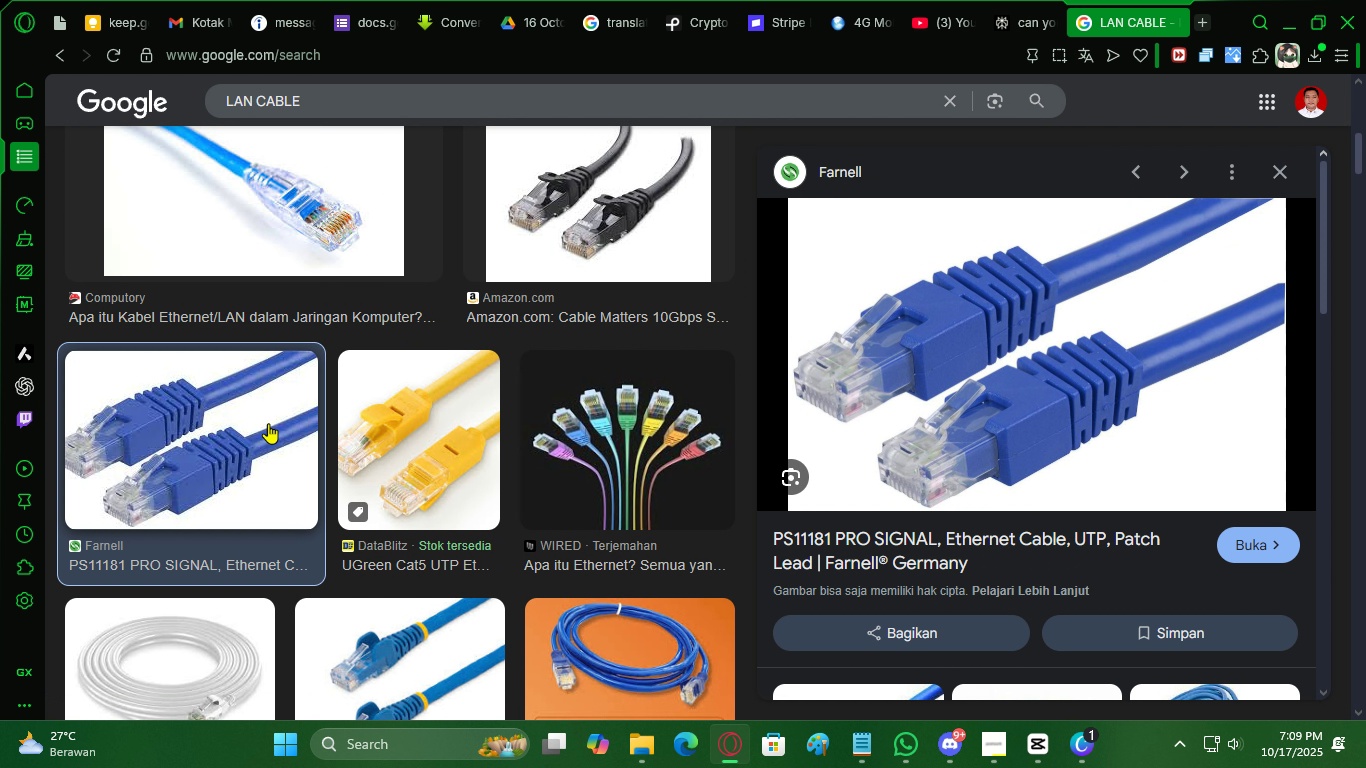 
scroll: coordinate [278, 425], scroll_direction: down, amount: 3.0
 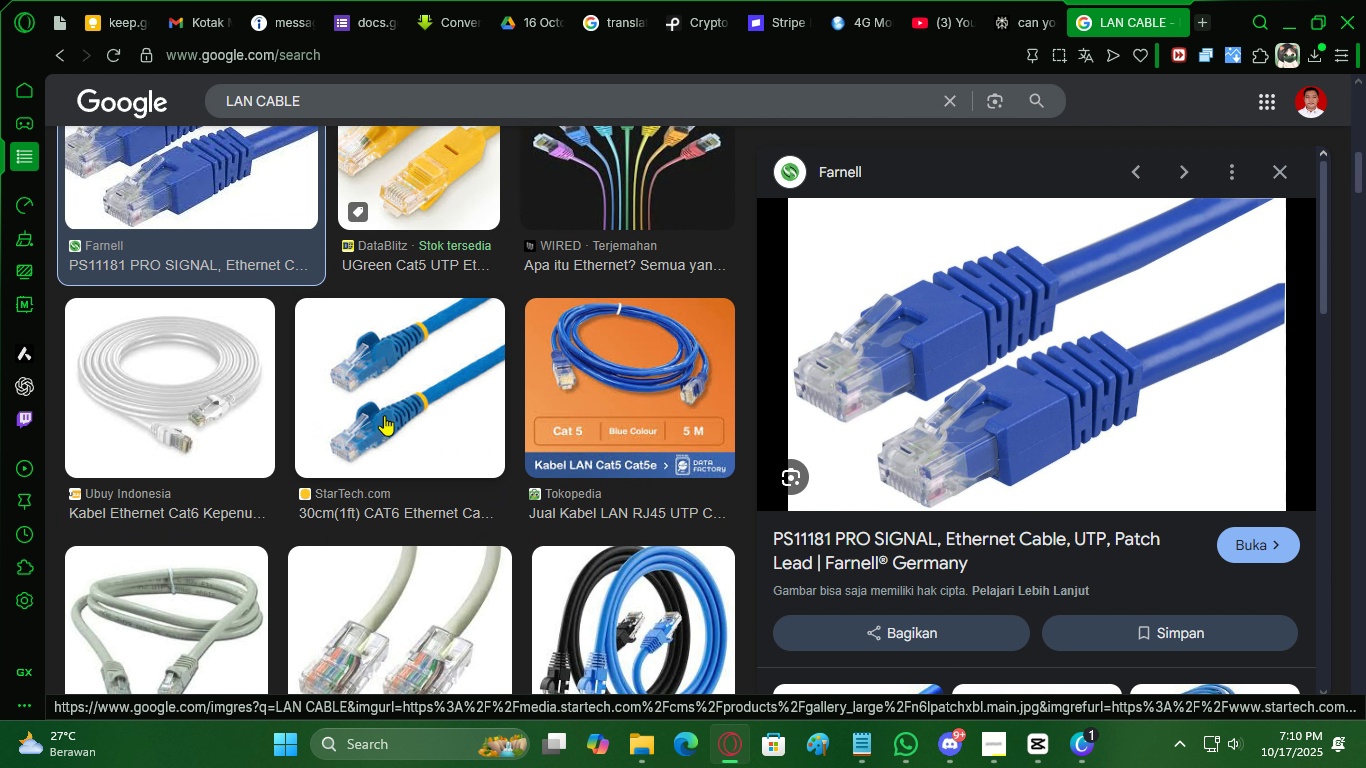 
left_click([385, 415])
 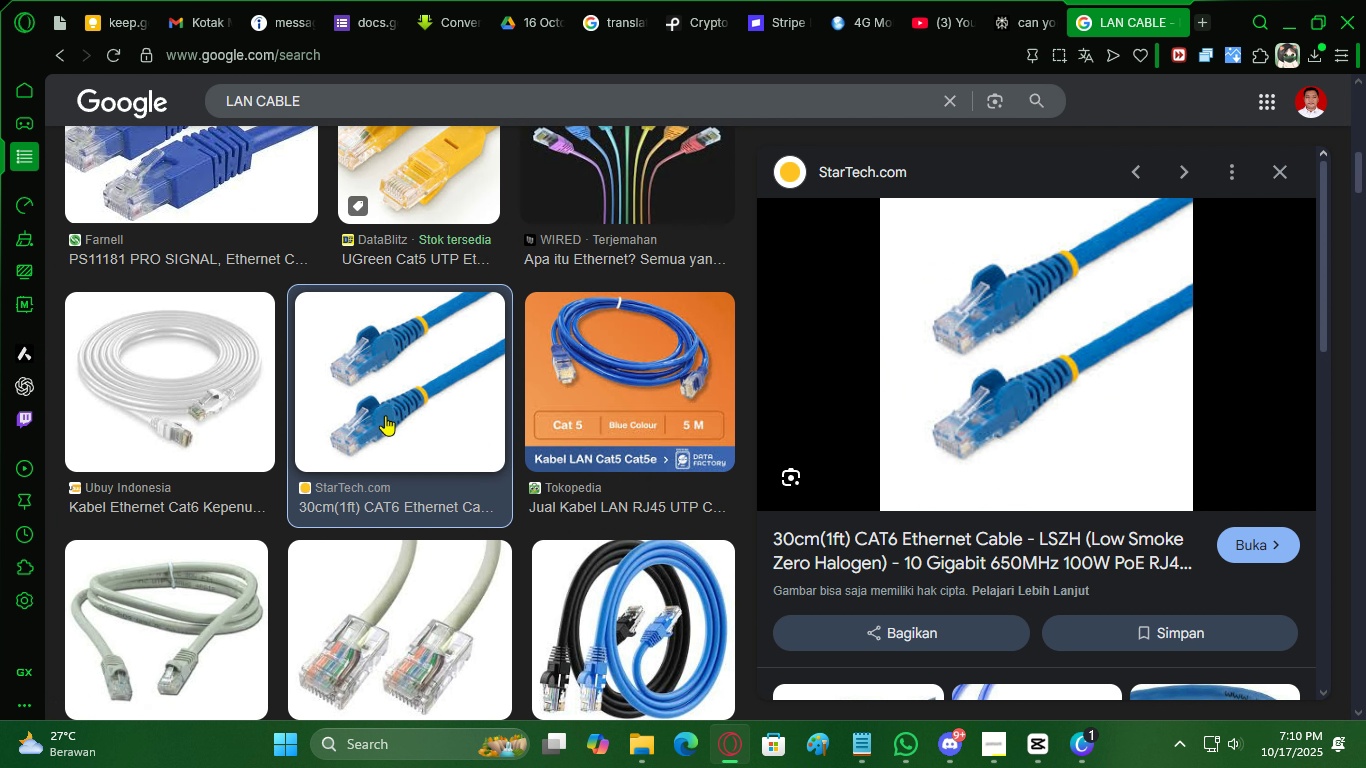 
scroll: coordinate [385, 415], scroll_direction: down, amount: 2.0
 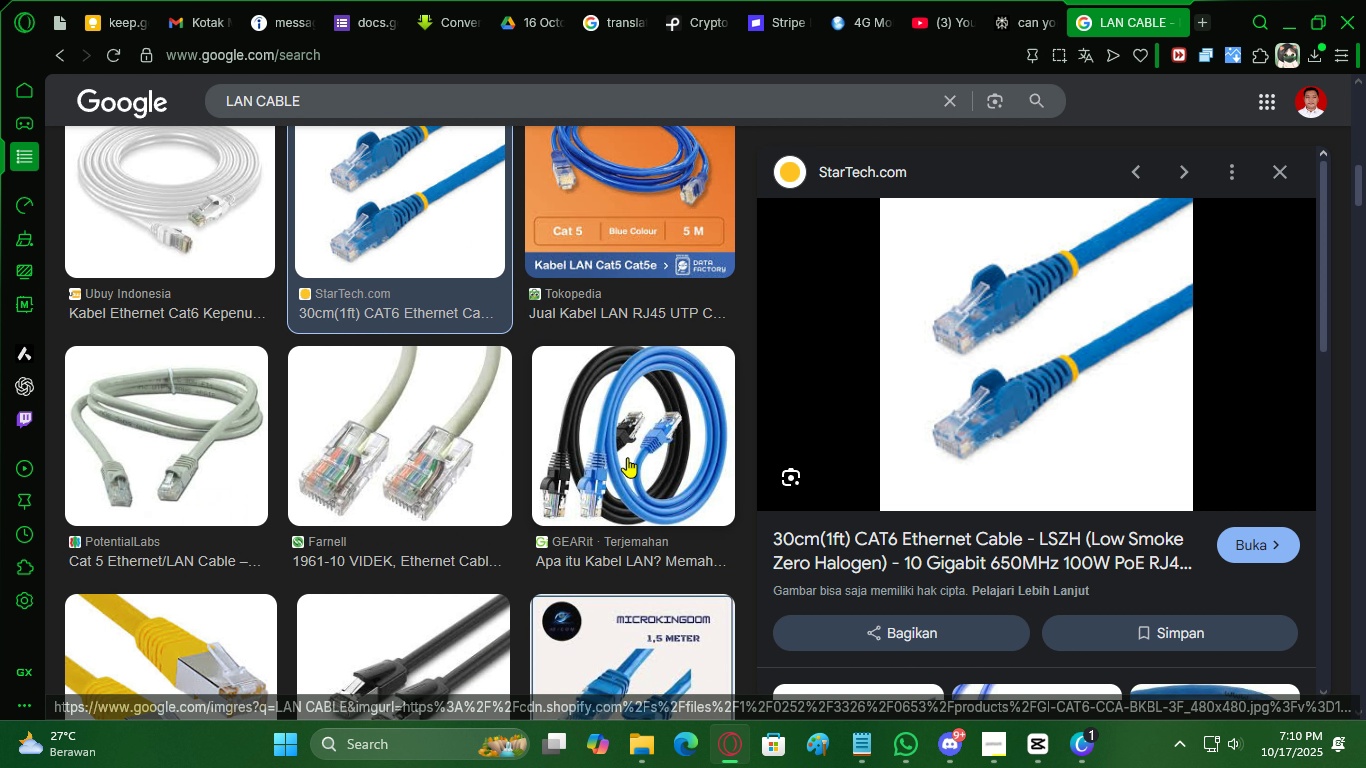 
left_click([627, 457])
 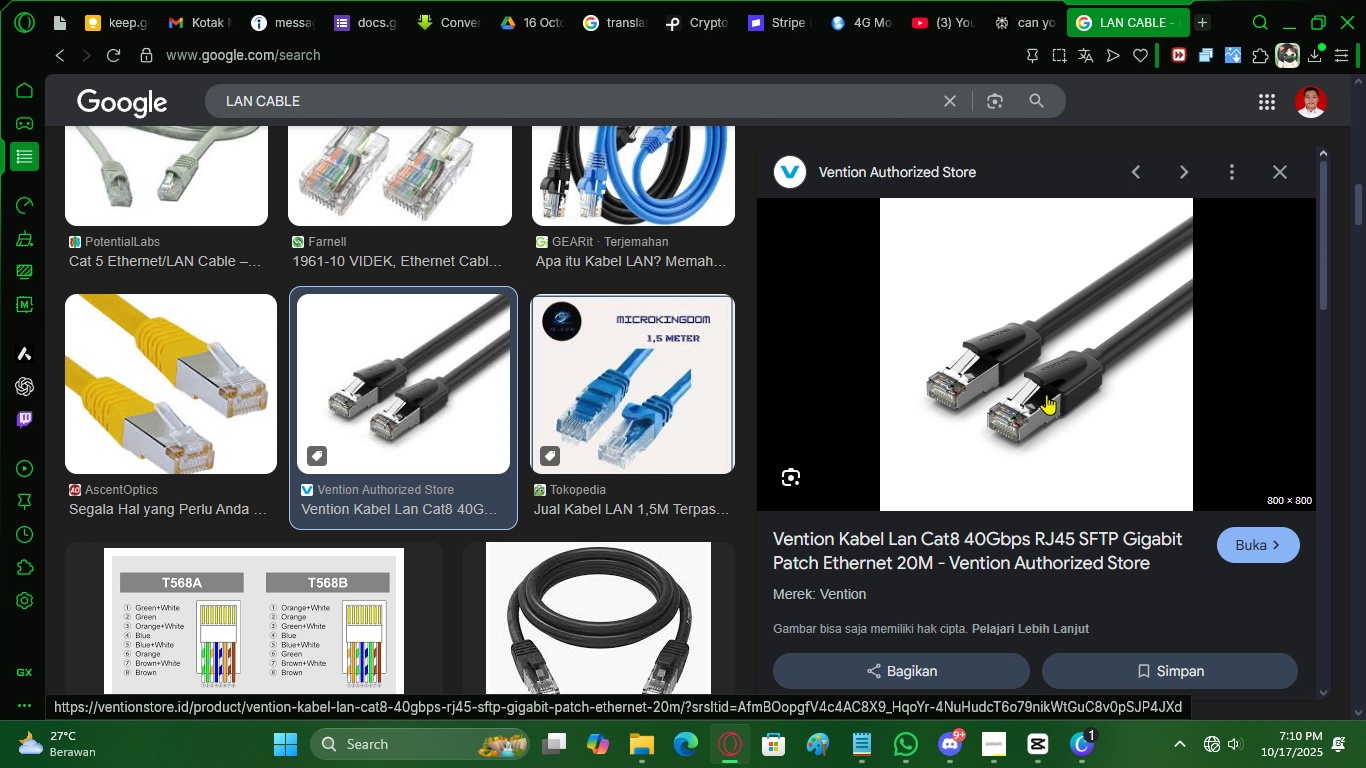 
wait(16.71)
 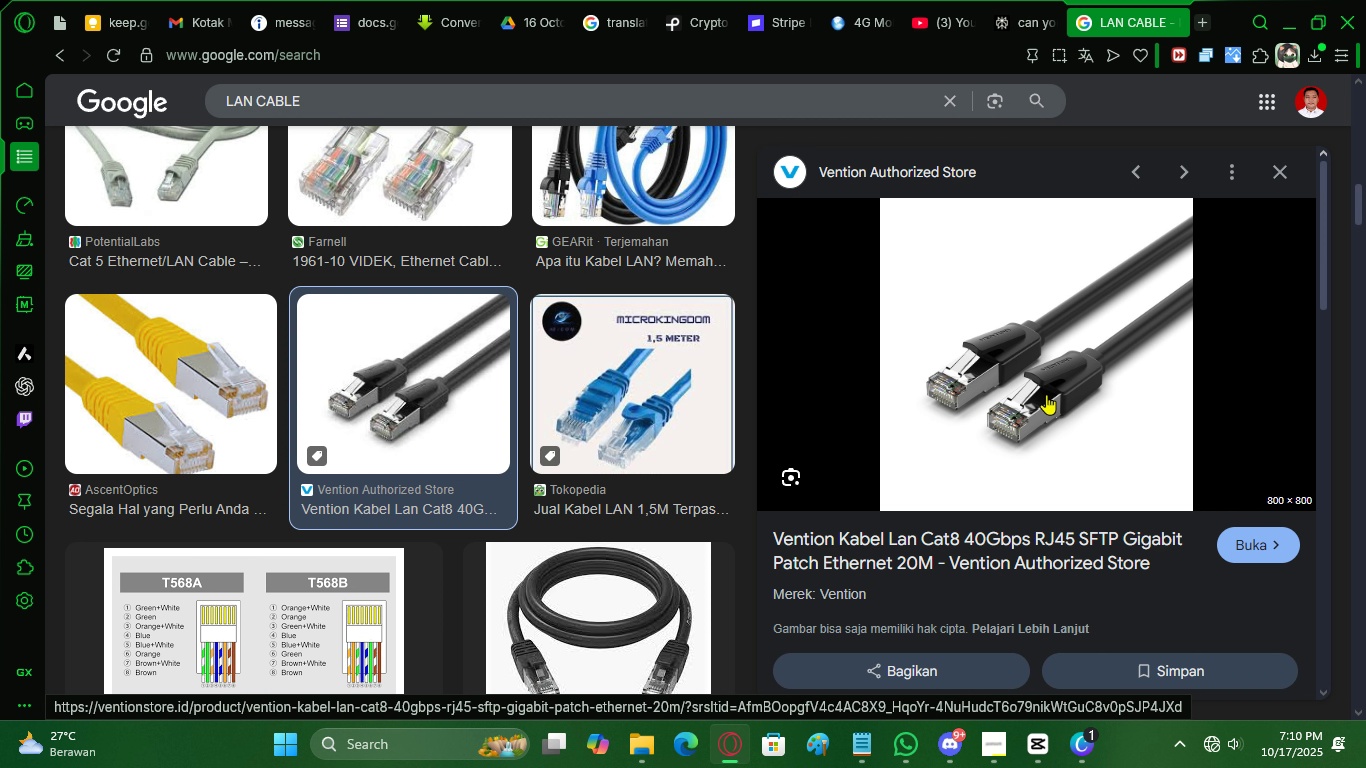 
left_click([1214, 740])
 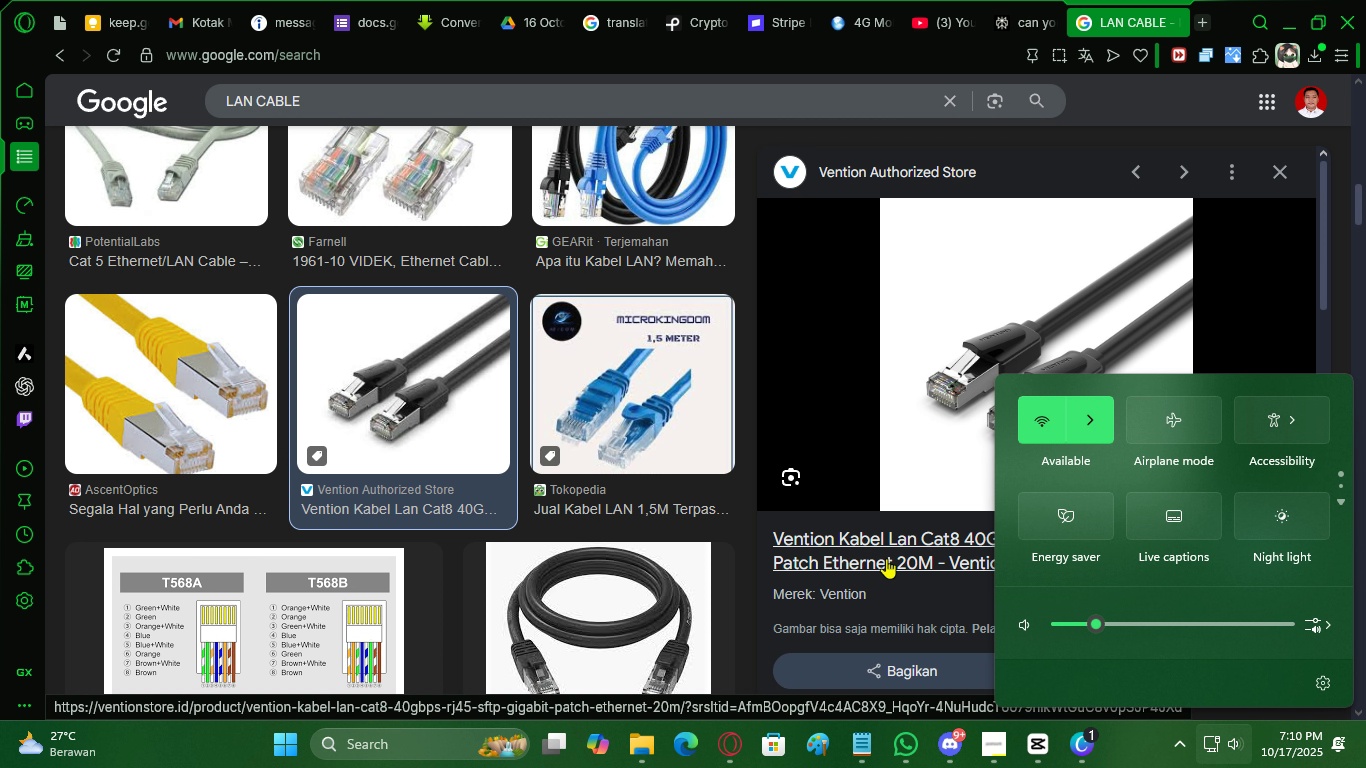 
left_click([939, 599])
 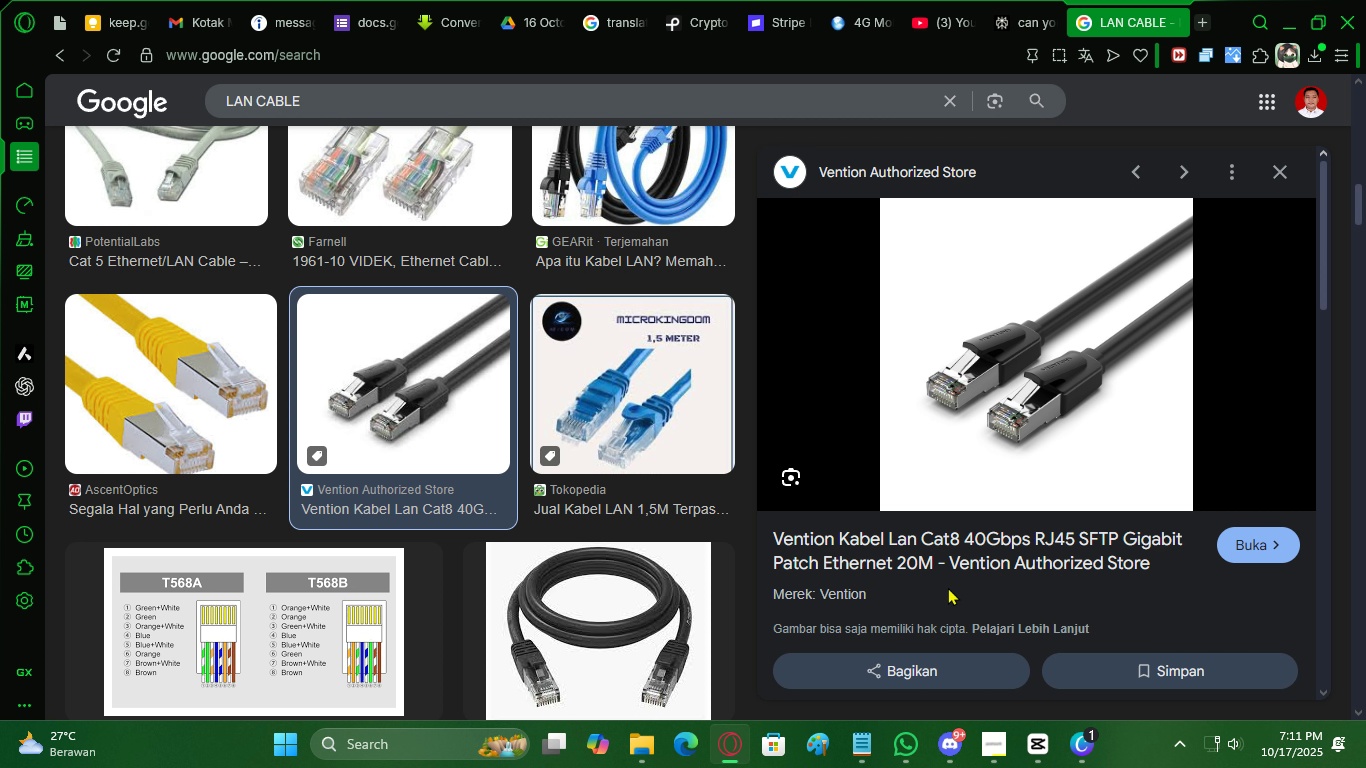 
wait(52.66)
 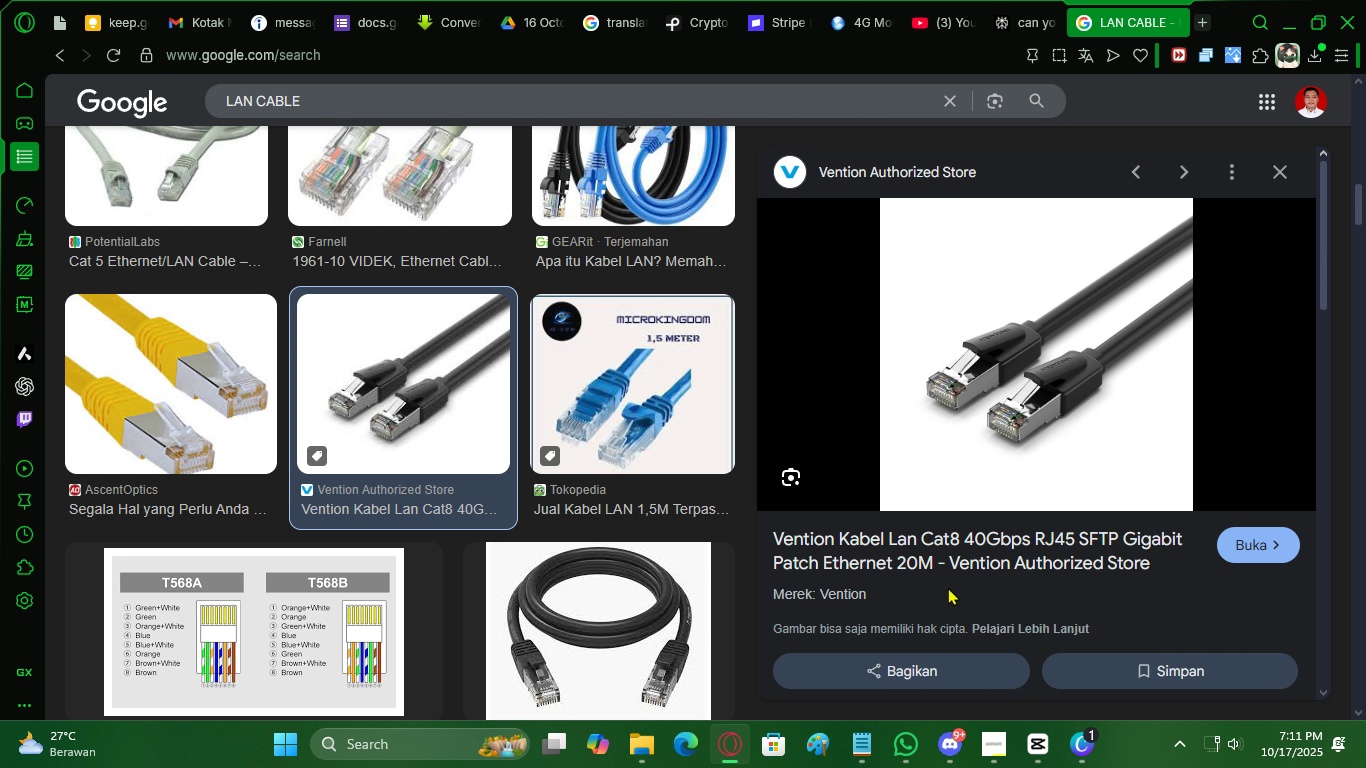 
double_click([985, 743])